 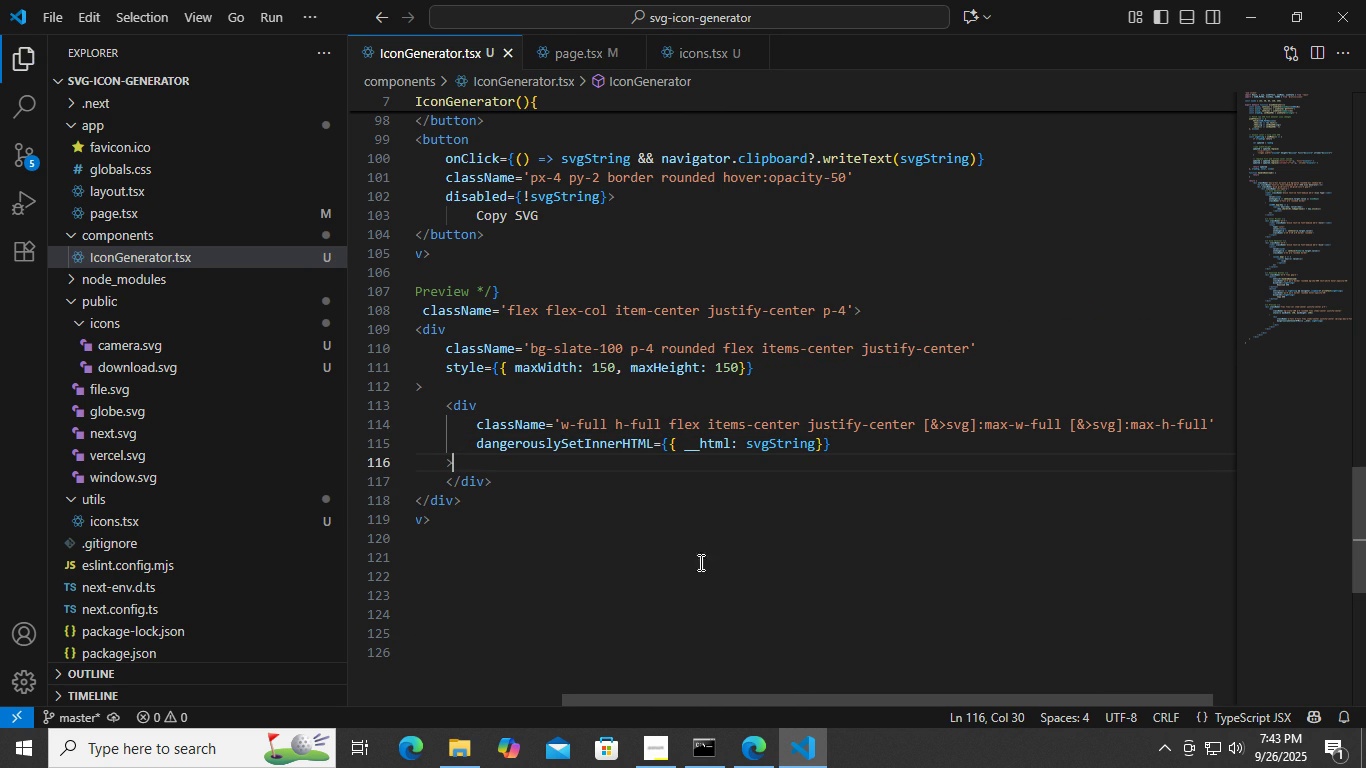 
left_click([747, 751])
 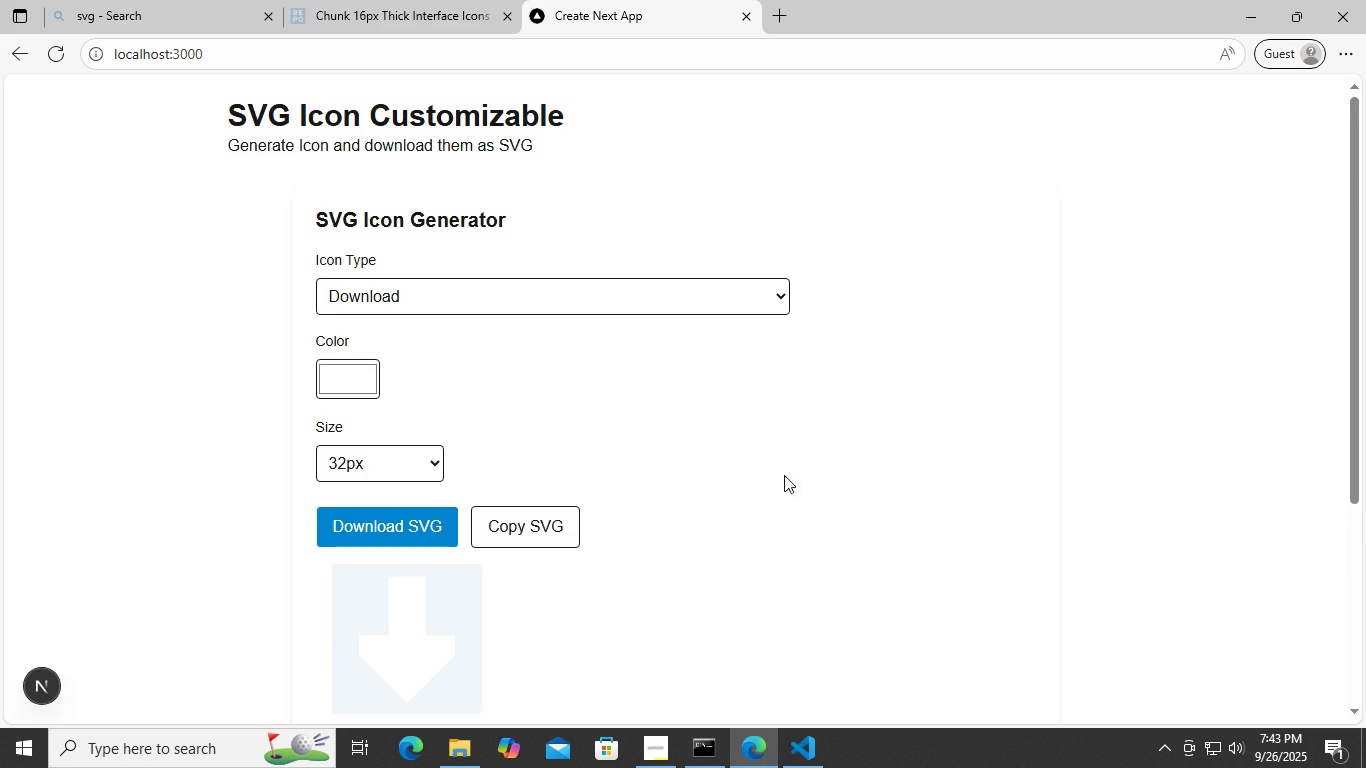 
left_click([800, 428])
 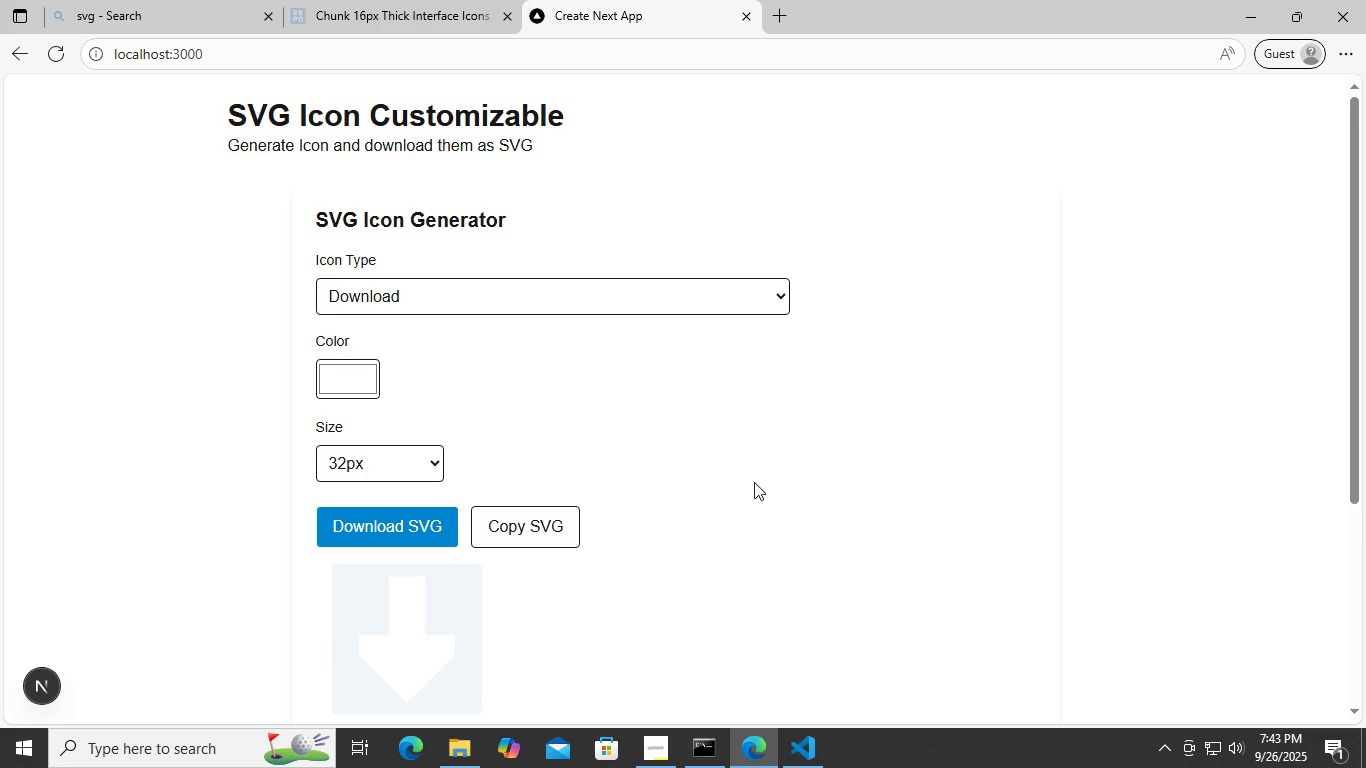 
scroll: coordinate [742, 493], scroll_direction: down, amount: 3.0
 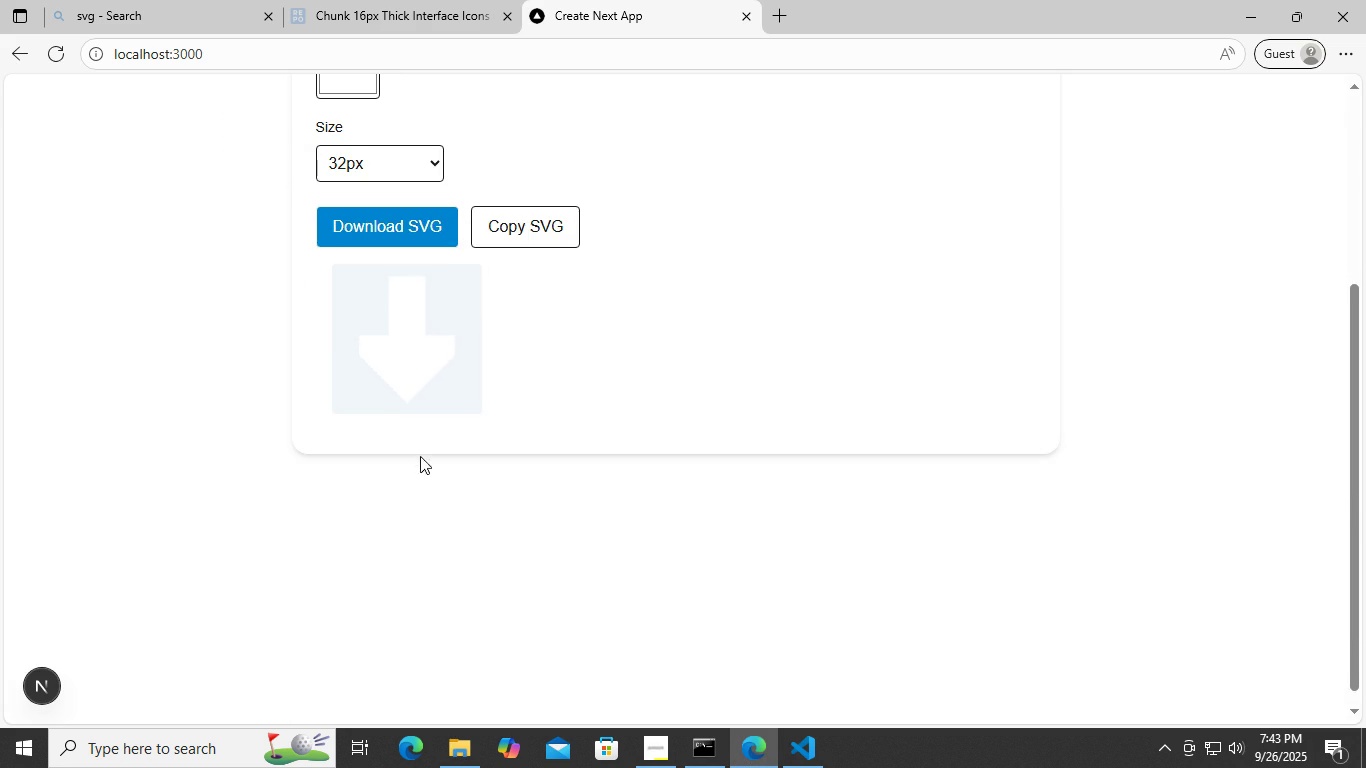 
scroll: coordinate [426, 439], scroll_direction: up, amount: 1.0
 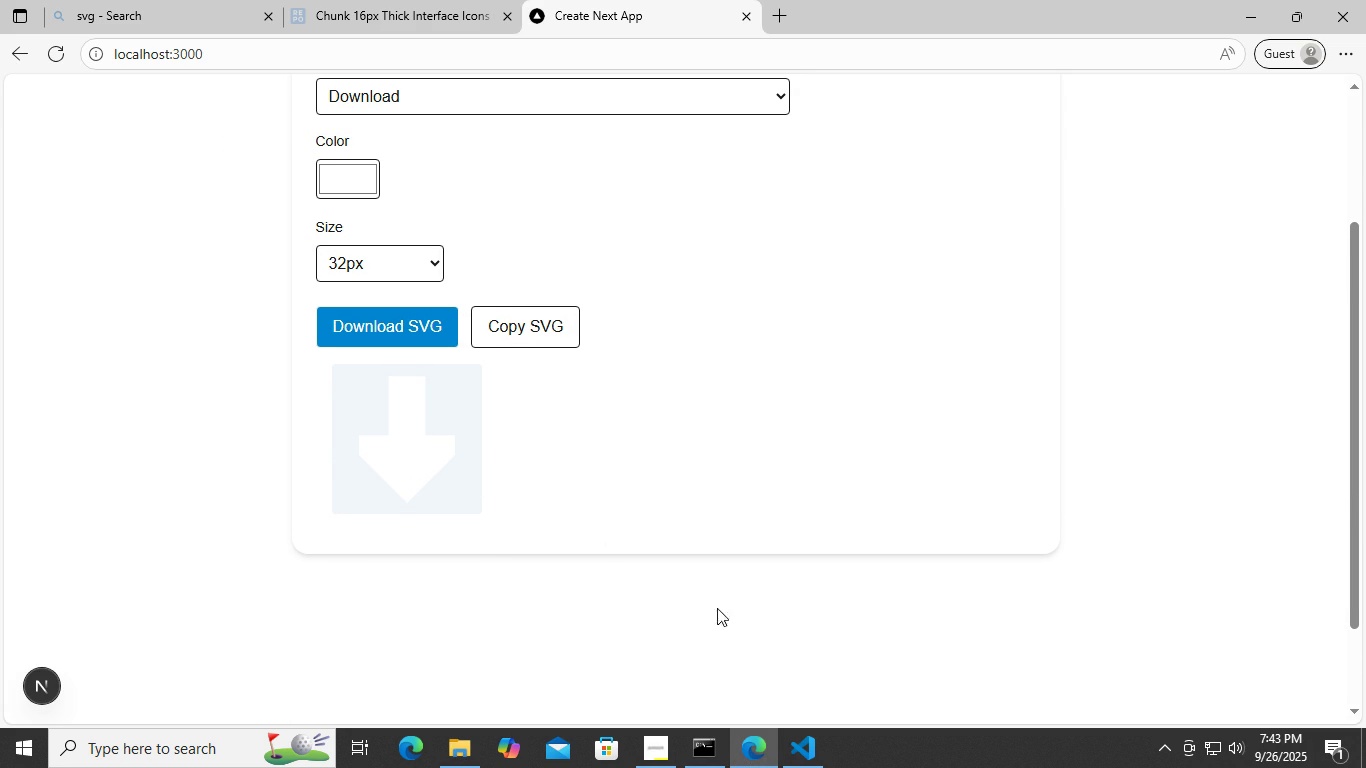 
left_click([798, 767])
 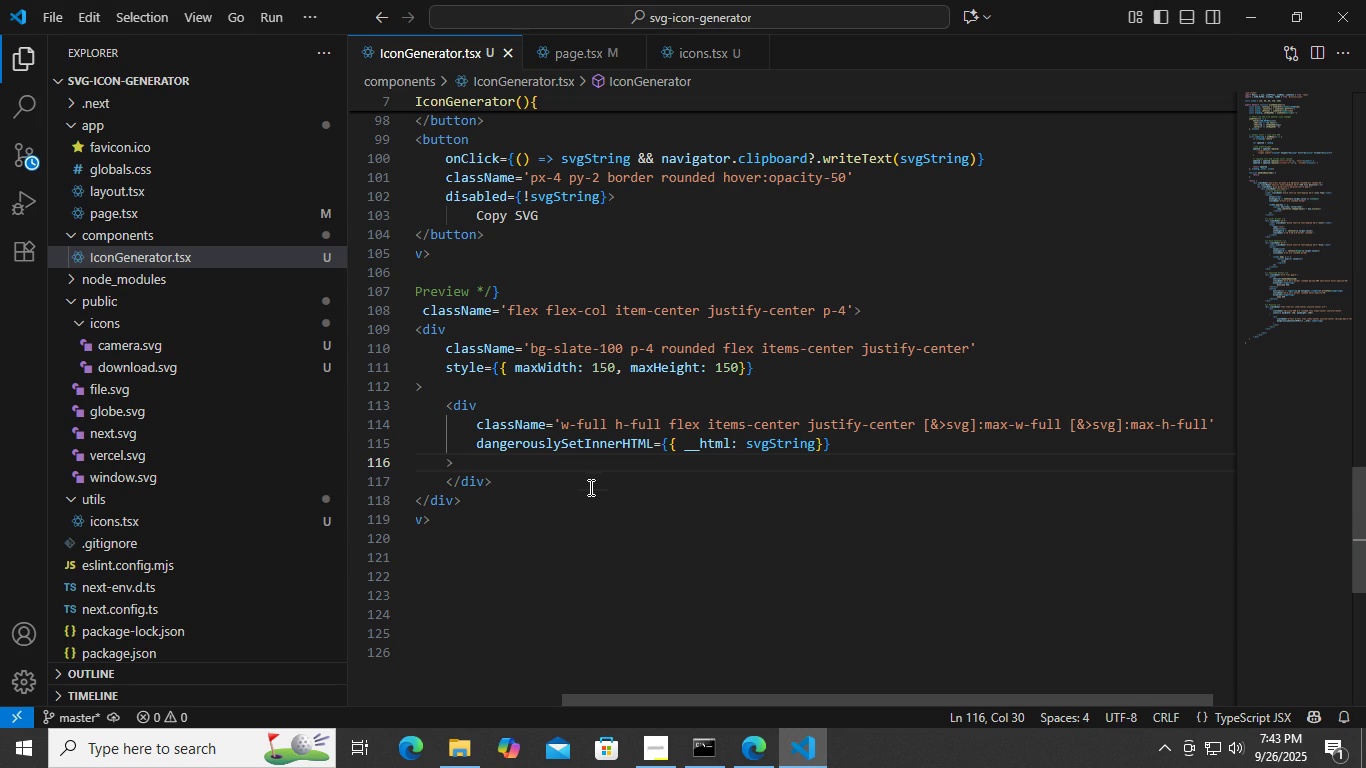 
left_click([587, 487])
 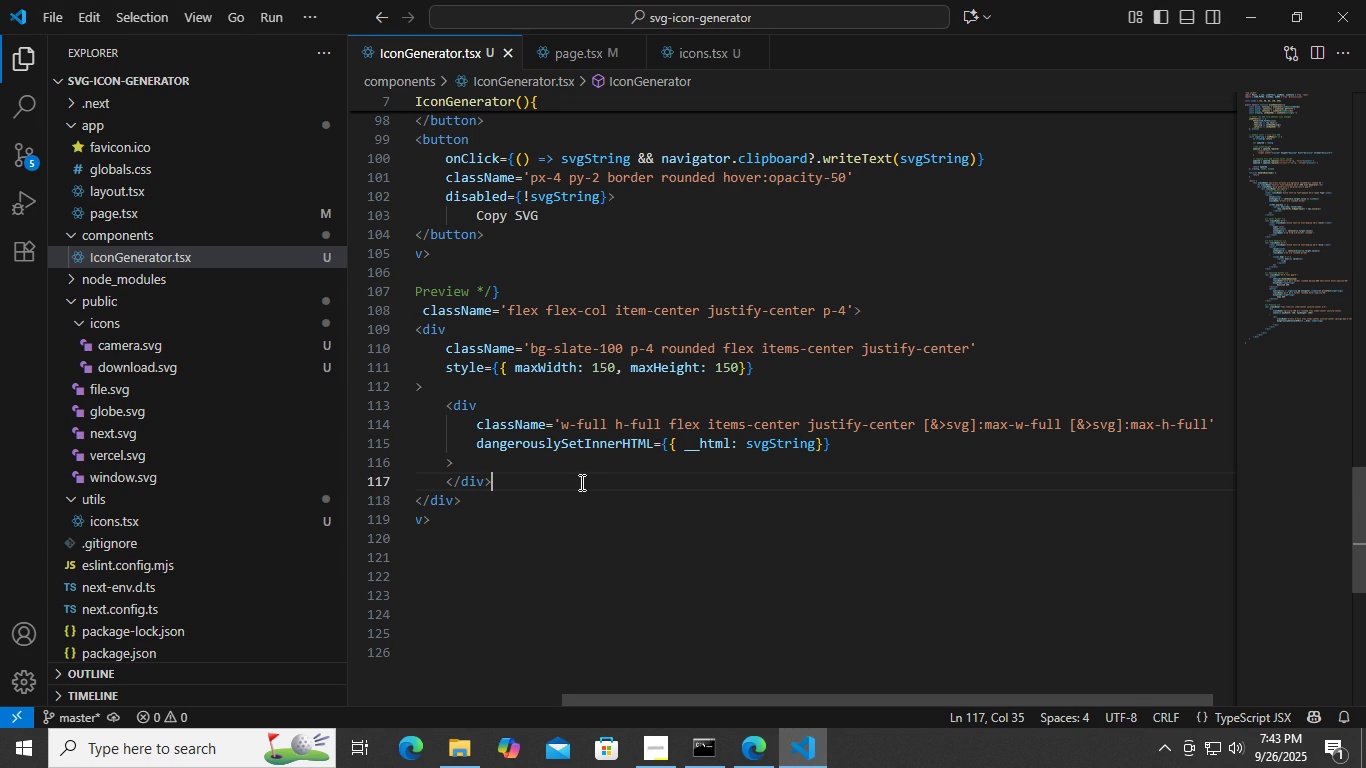 
key(Enter)